 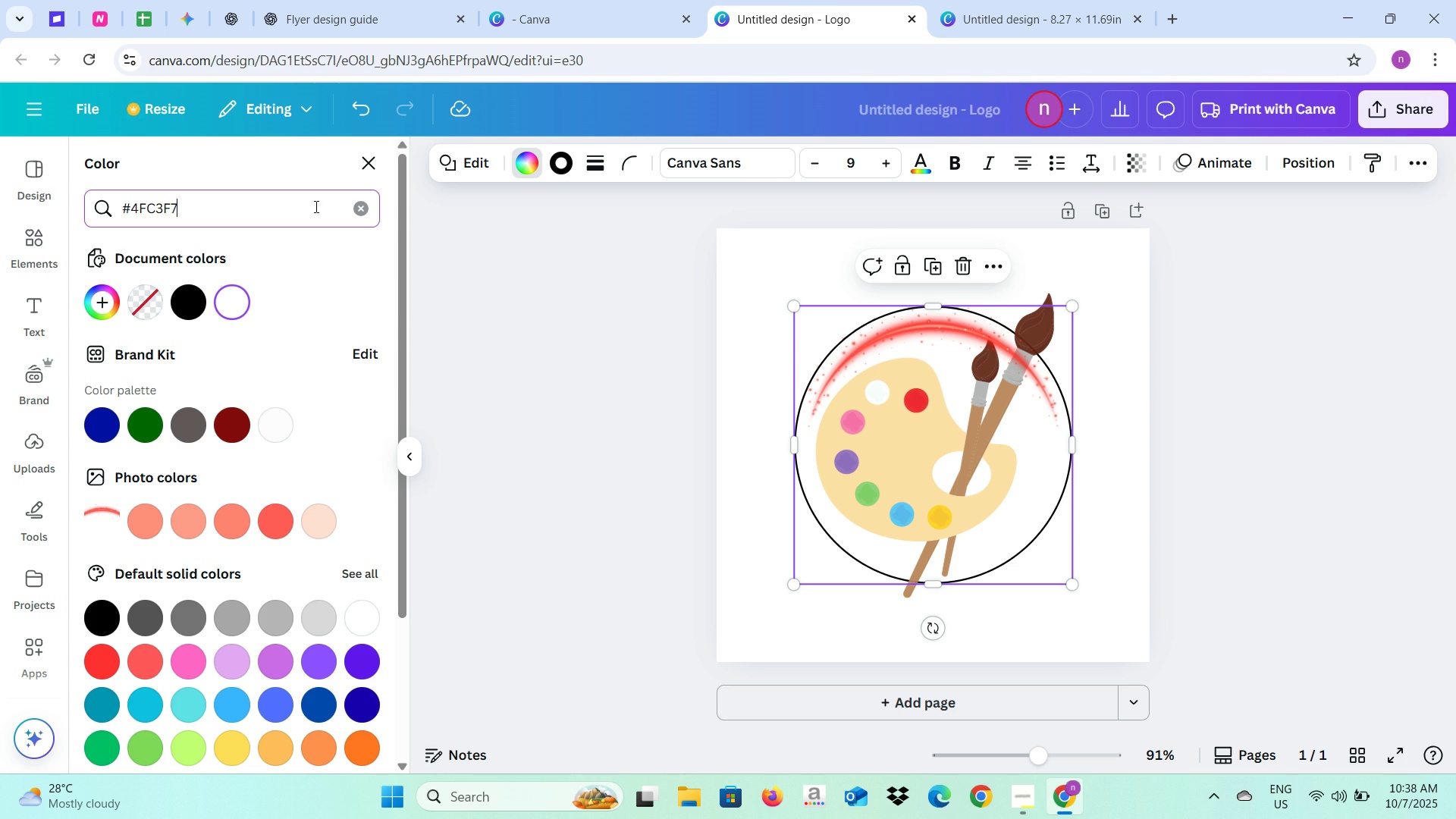 
left_click([85, 296])
 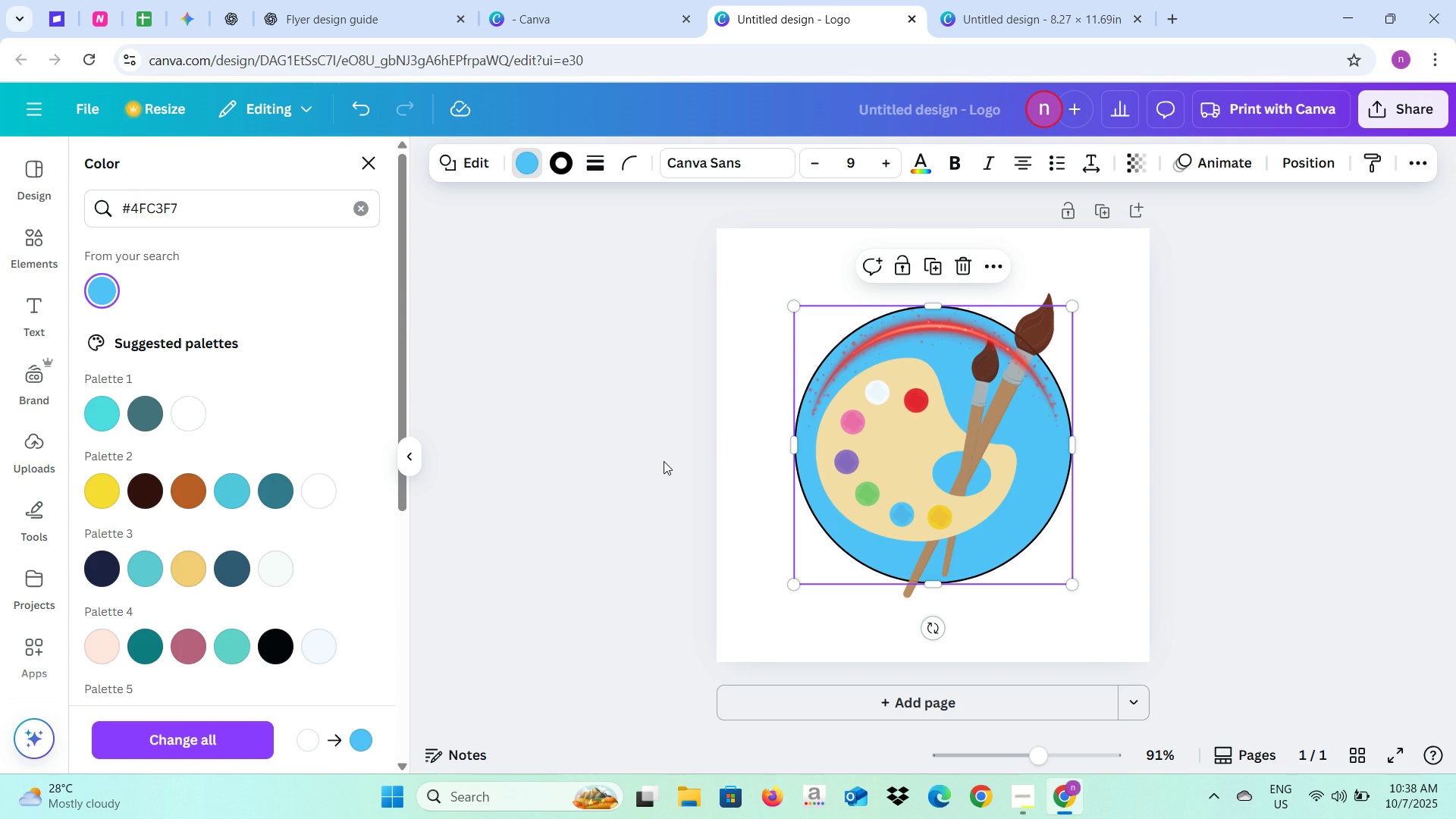 
left_click([663, 462])
 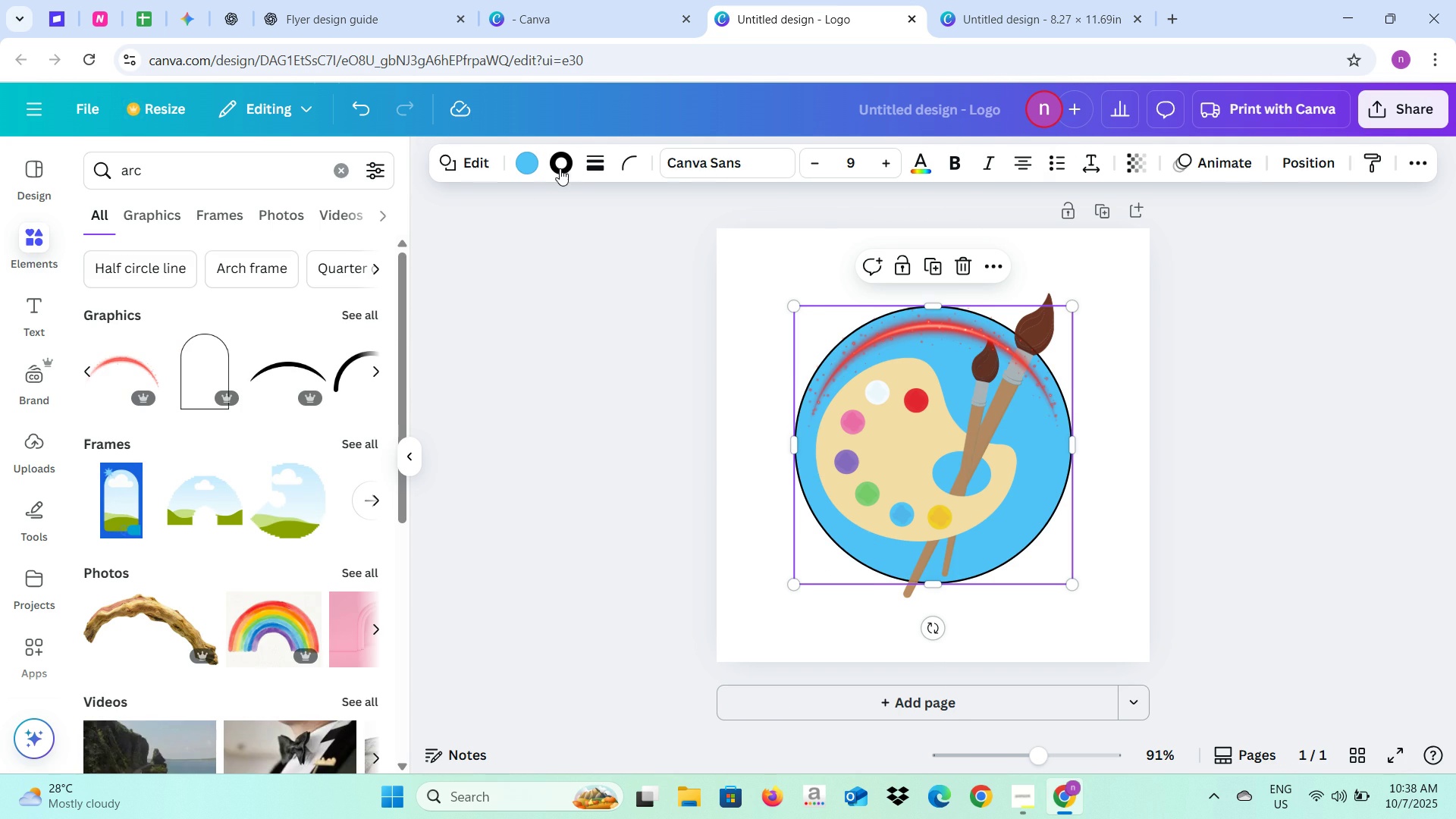 
left_click([564, 165])
 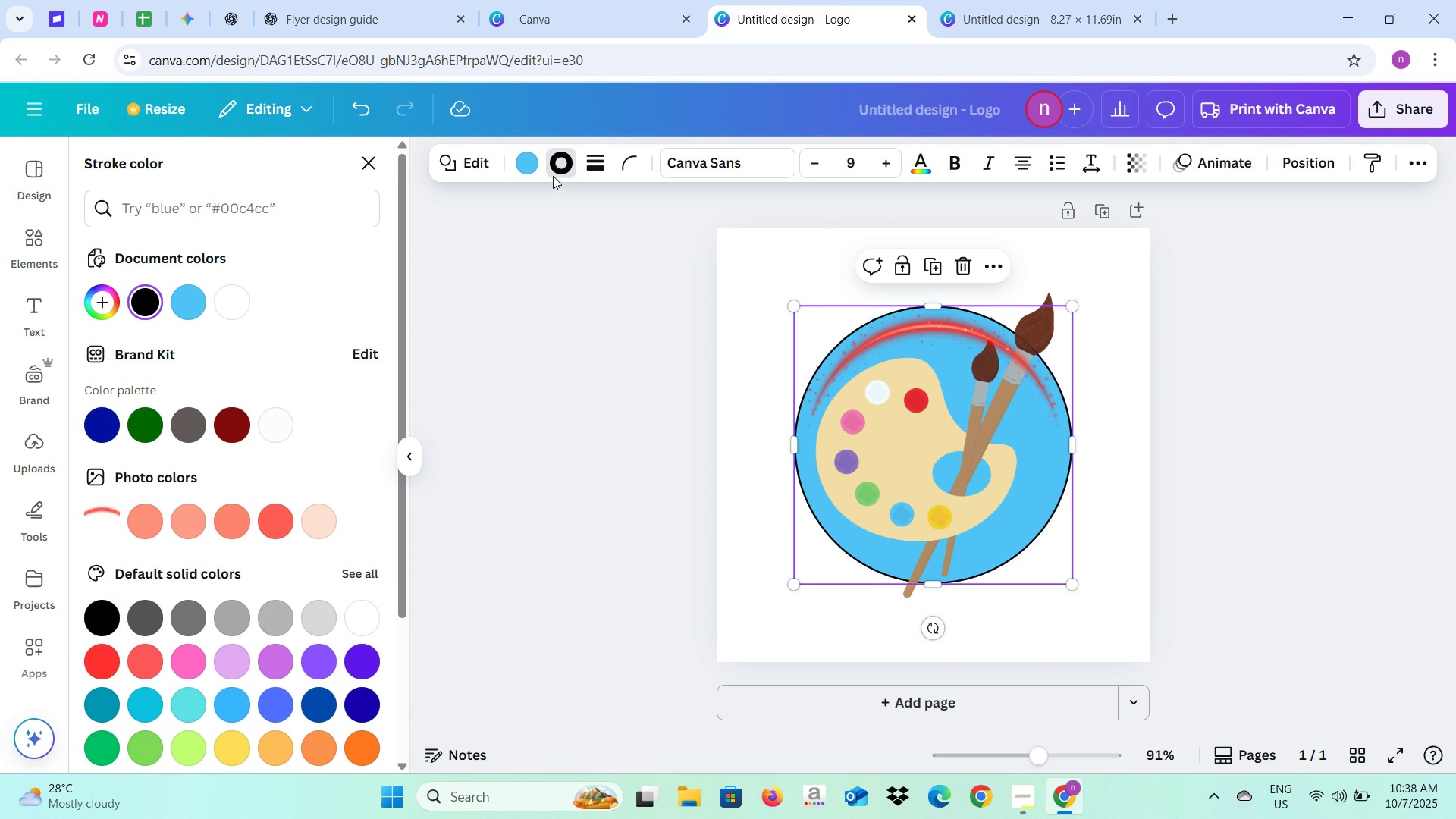 
left_click([593, 161])
 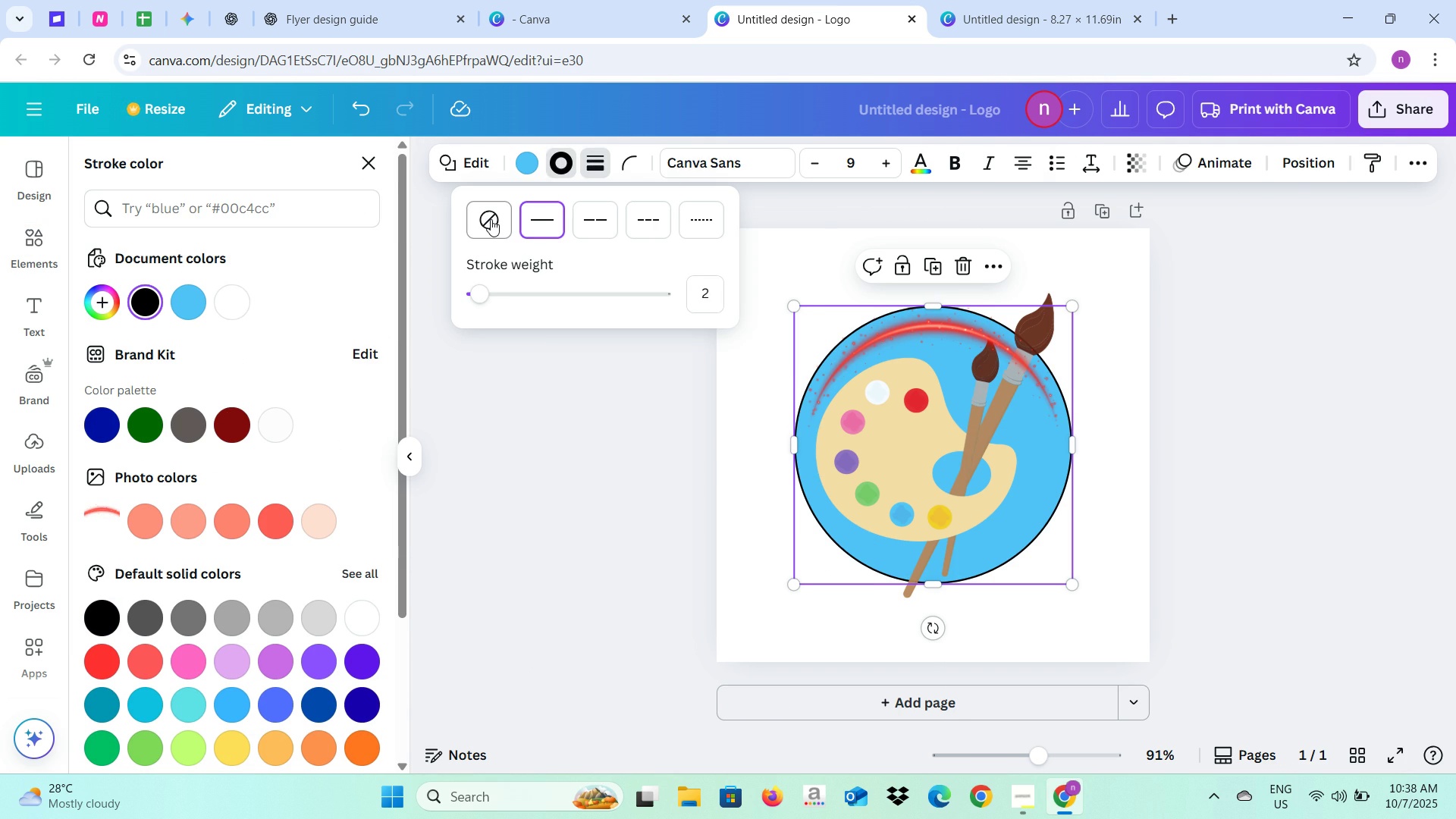 
left_click([491, 219])
 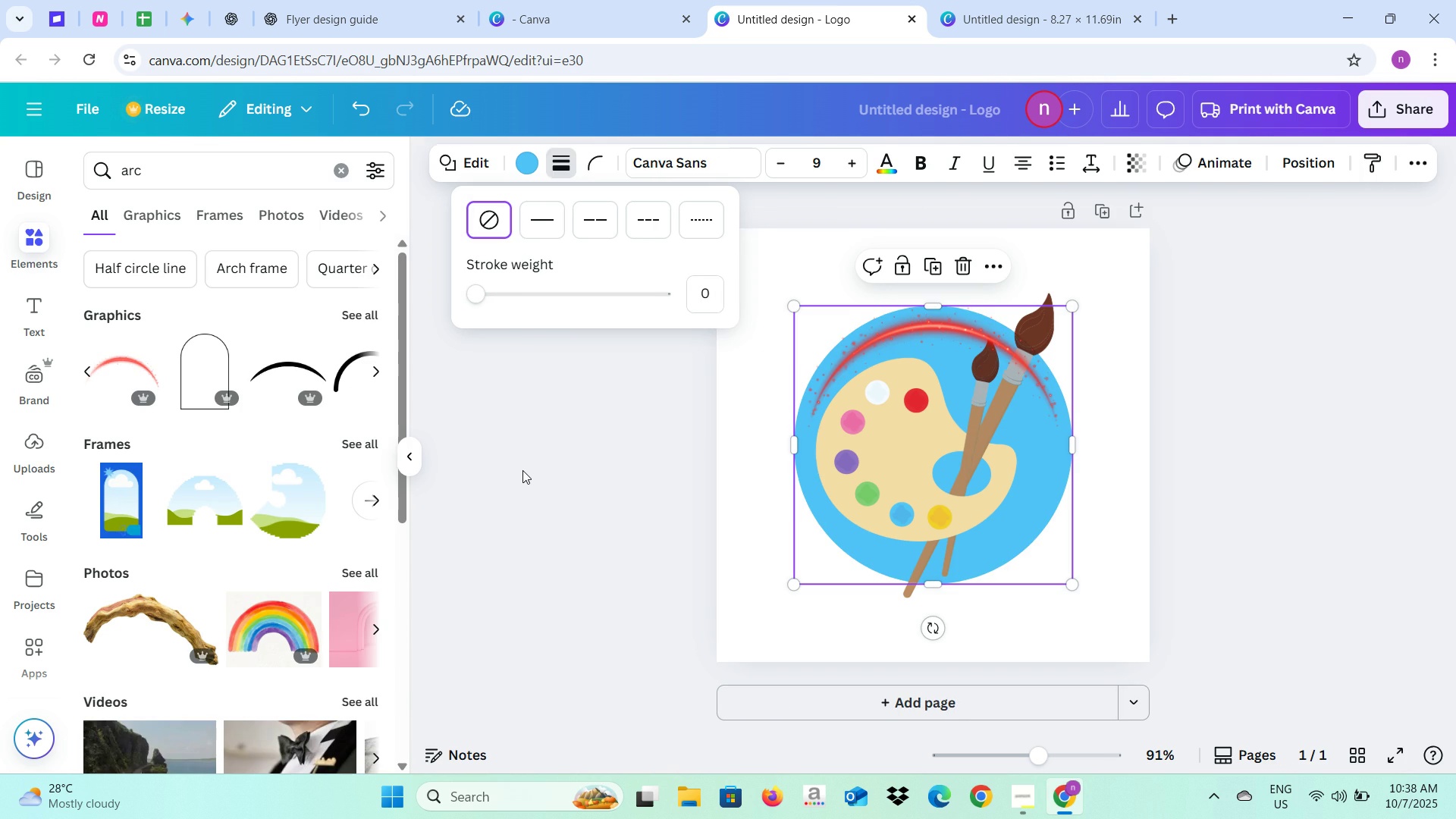 
left_click([528, 471])
 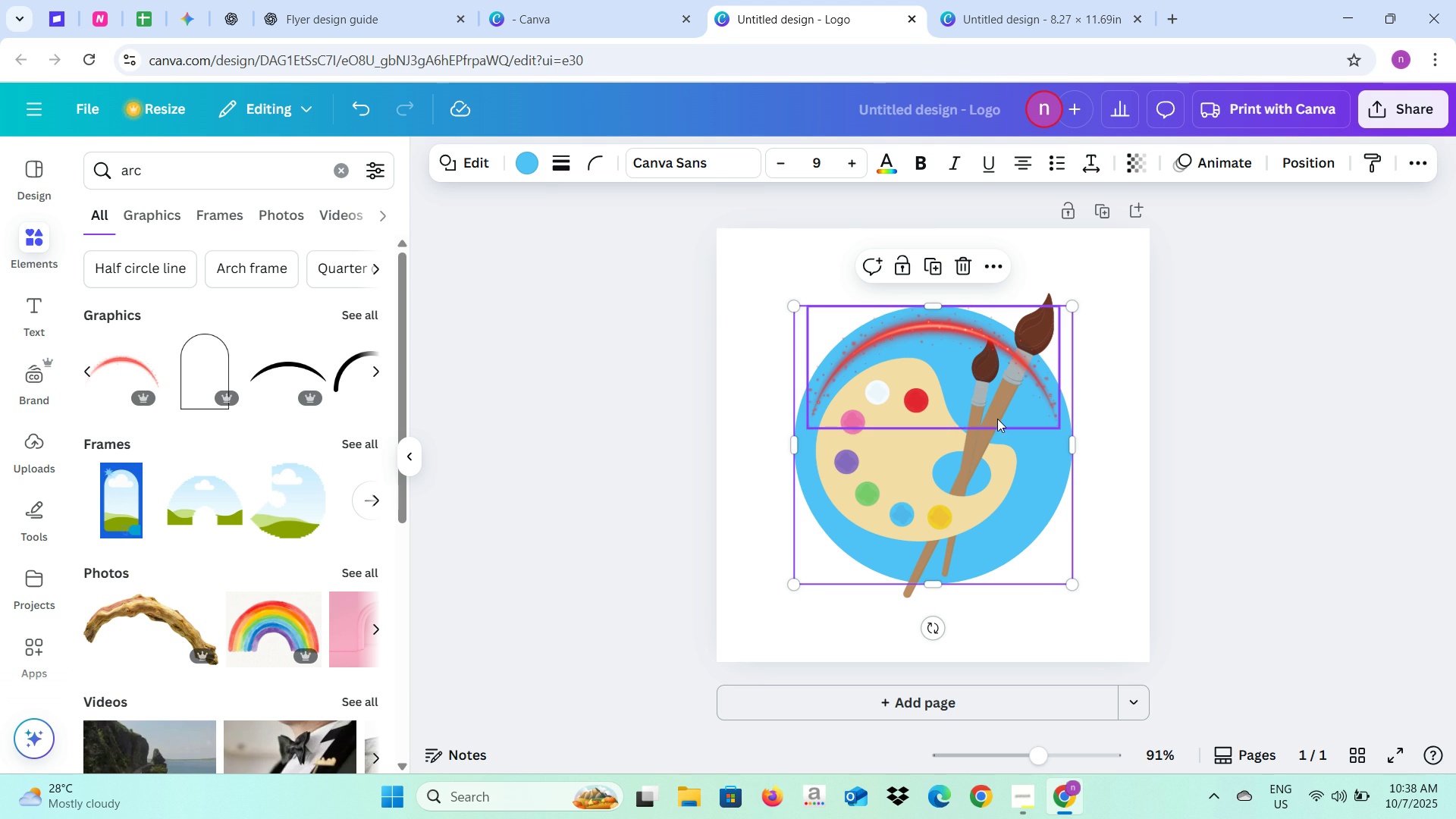 
left_click([981, 461])
 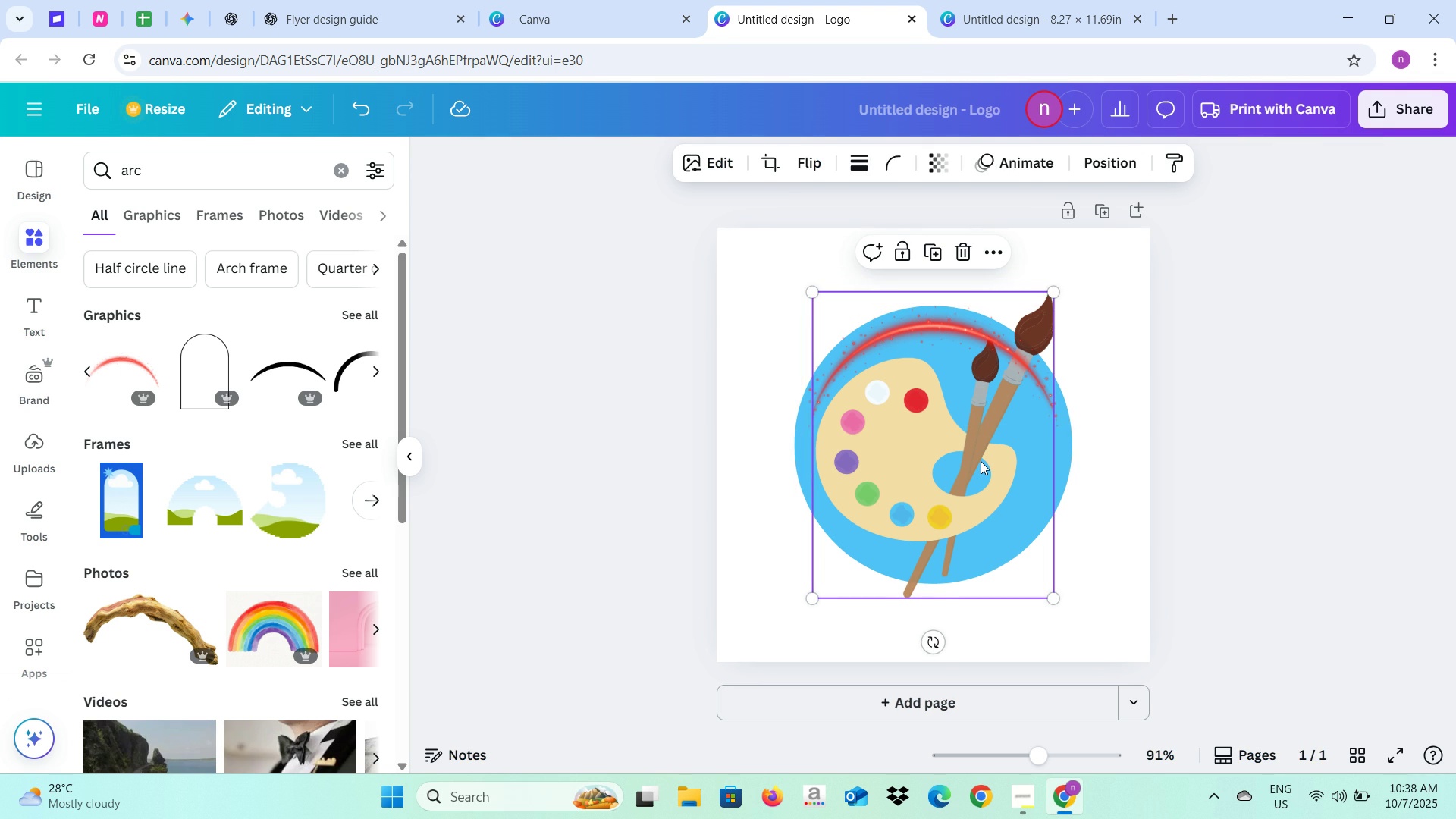 
right_click([981, 461])
 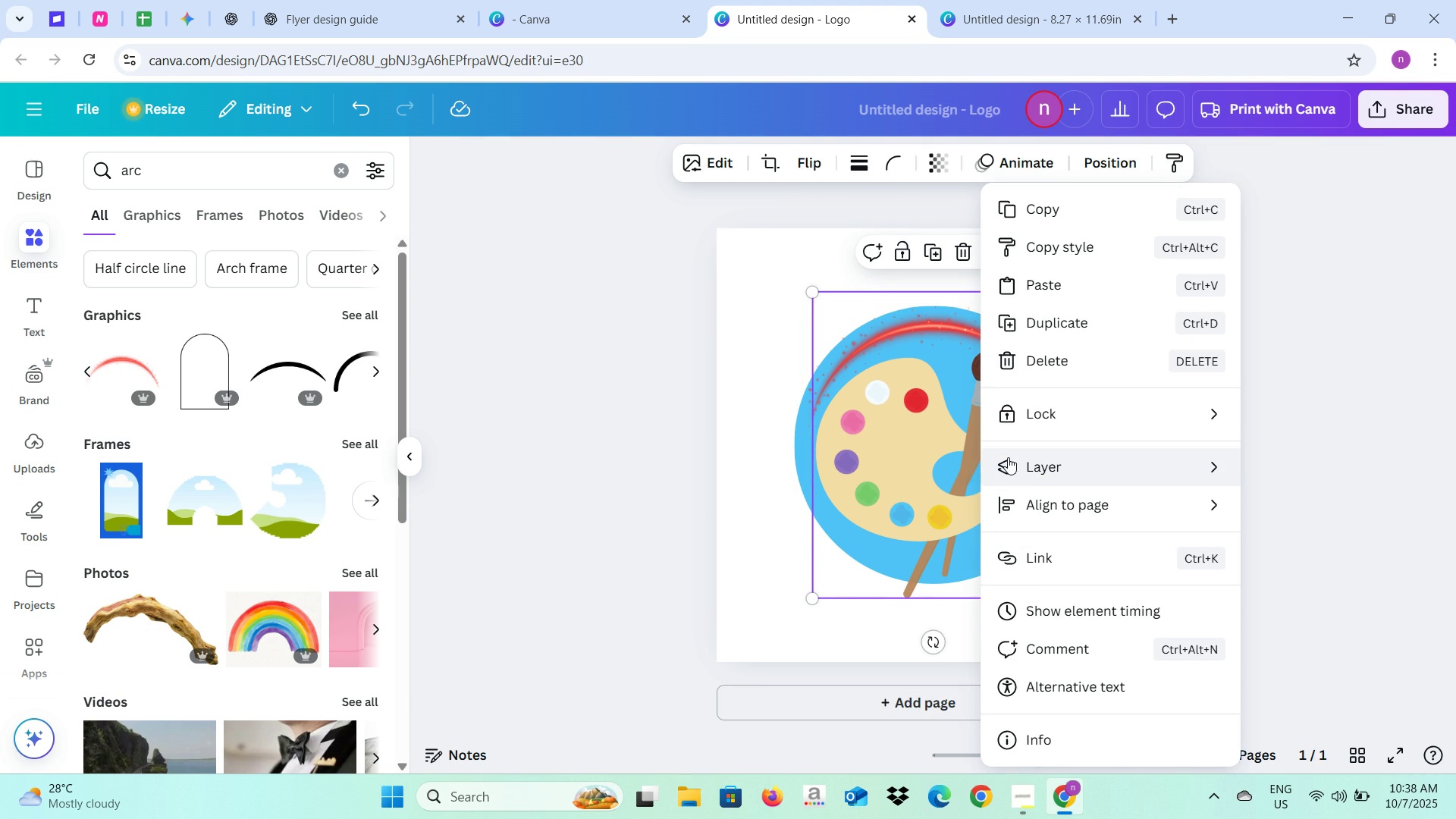 
left_click([1008, 457])
 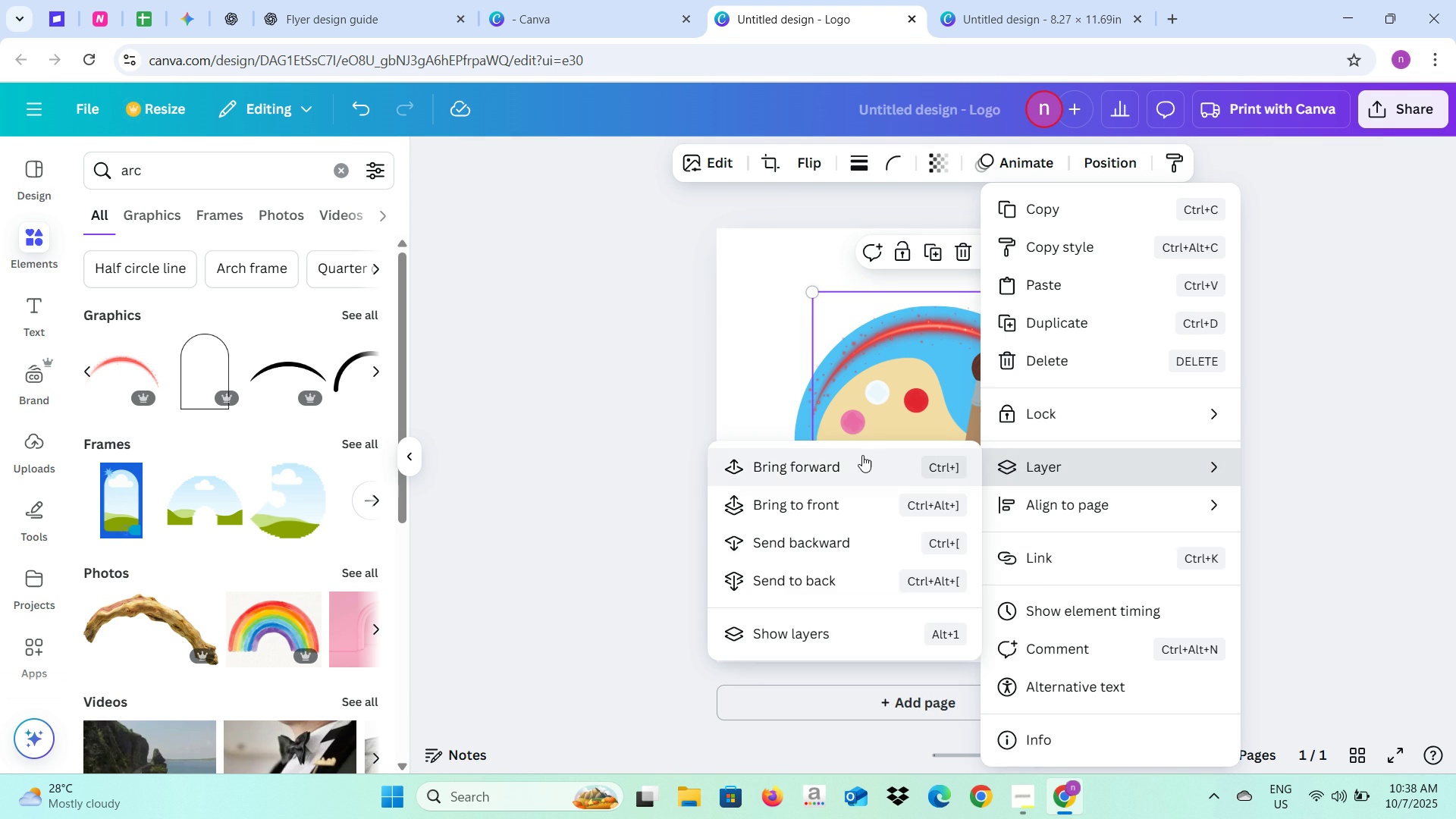 
left_click([862, 455])
 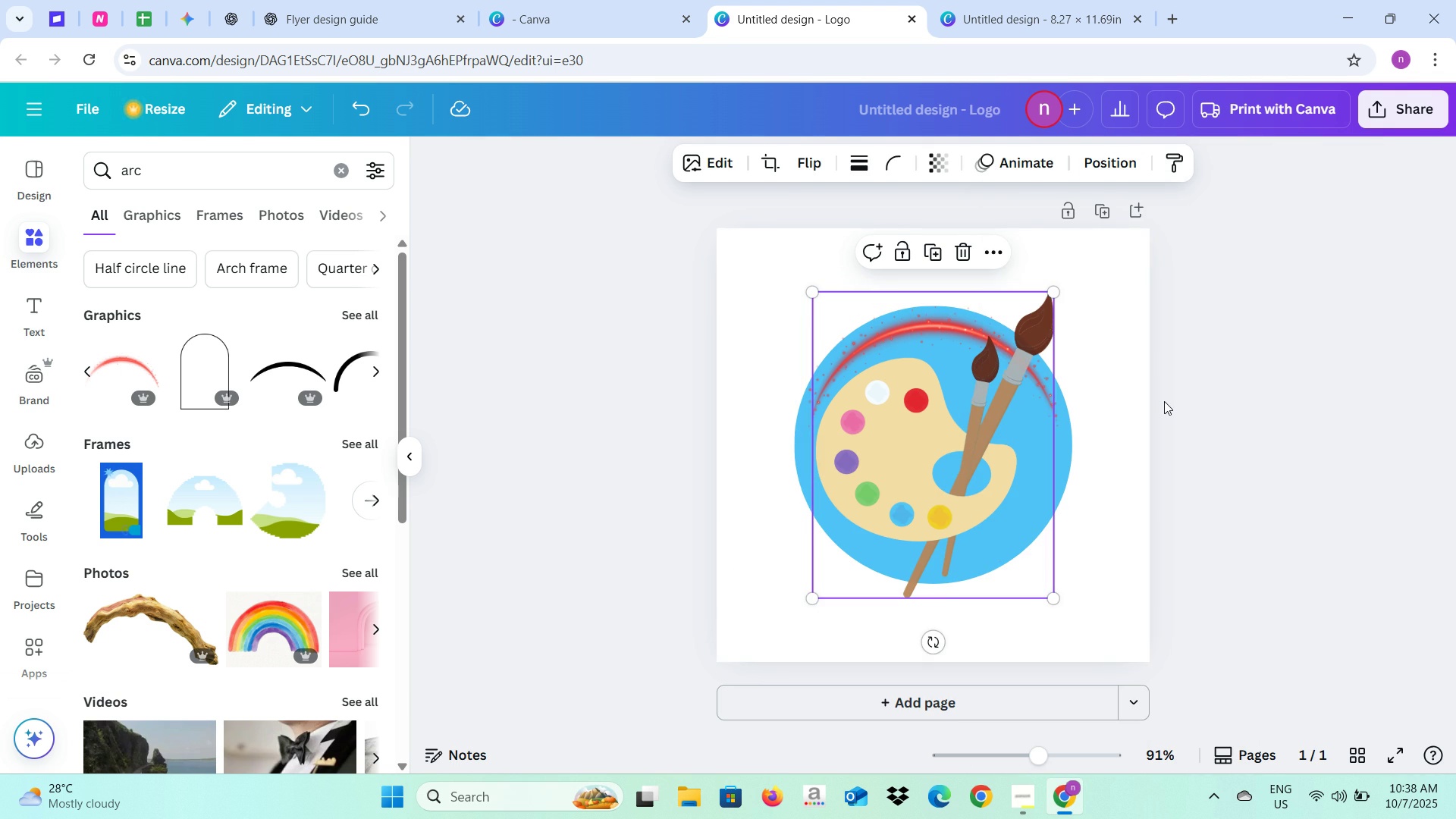 
left_click([1164, 401])
 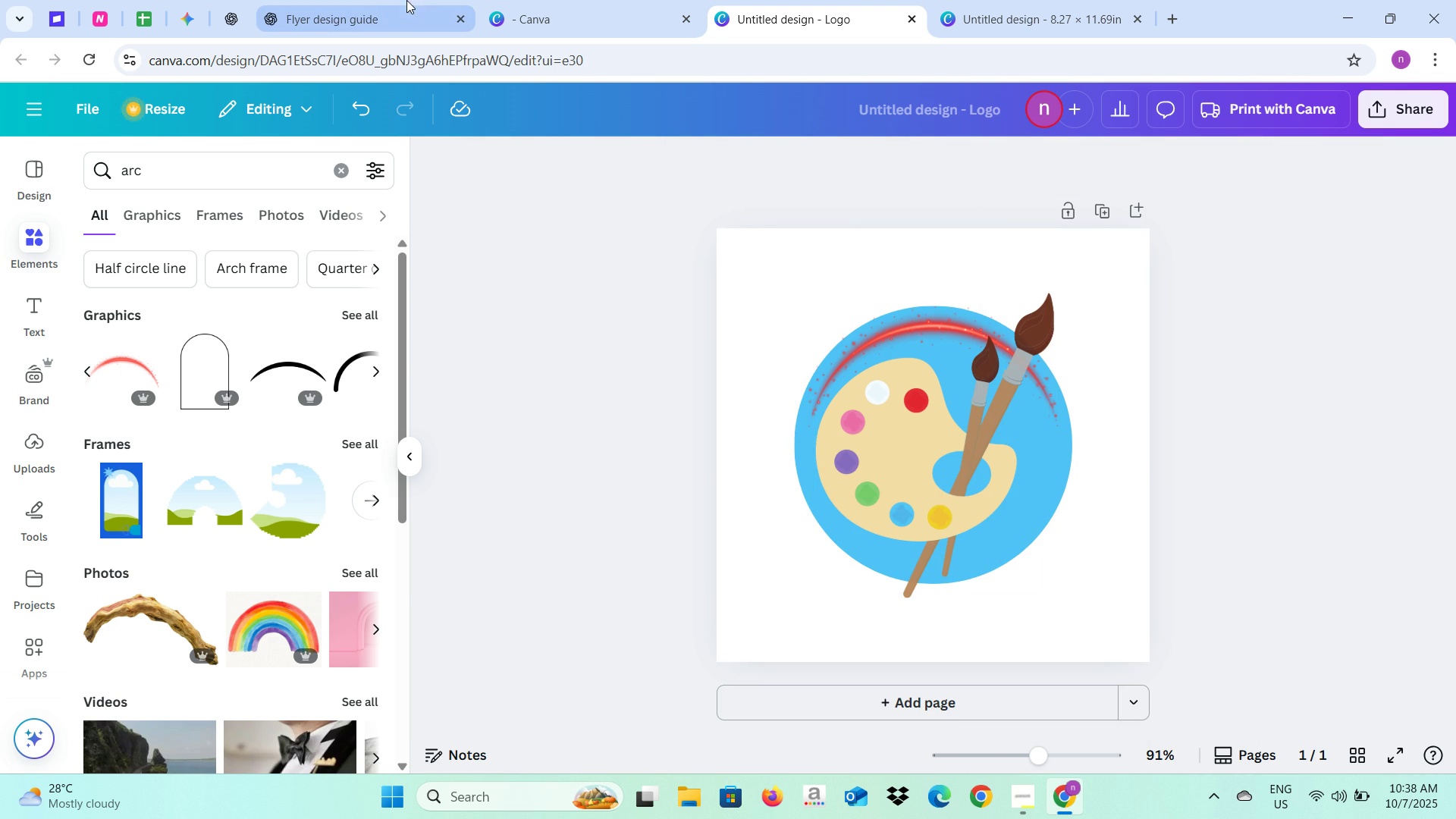 
left_click([353, 0])
 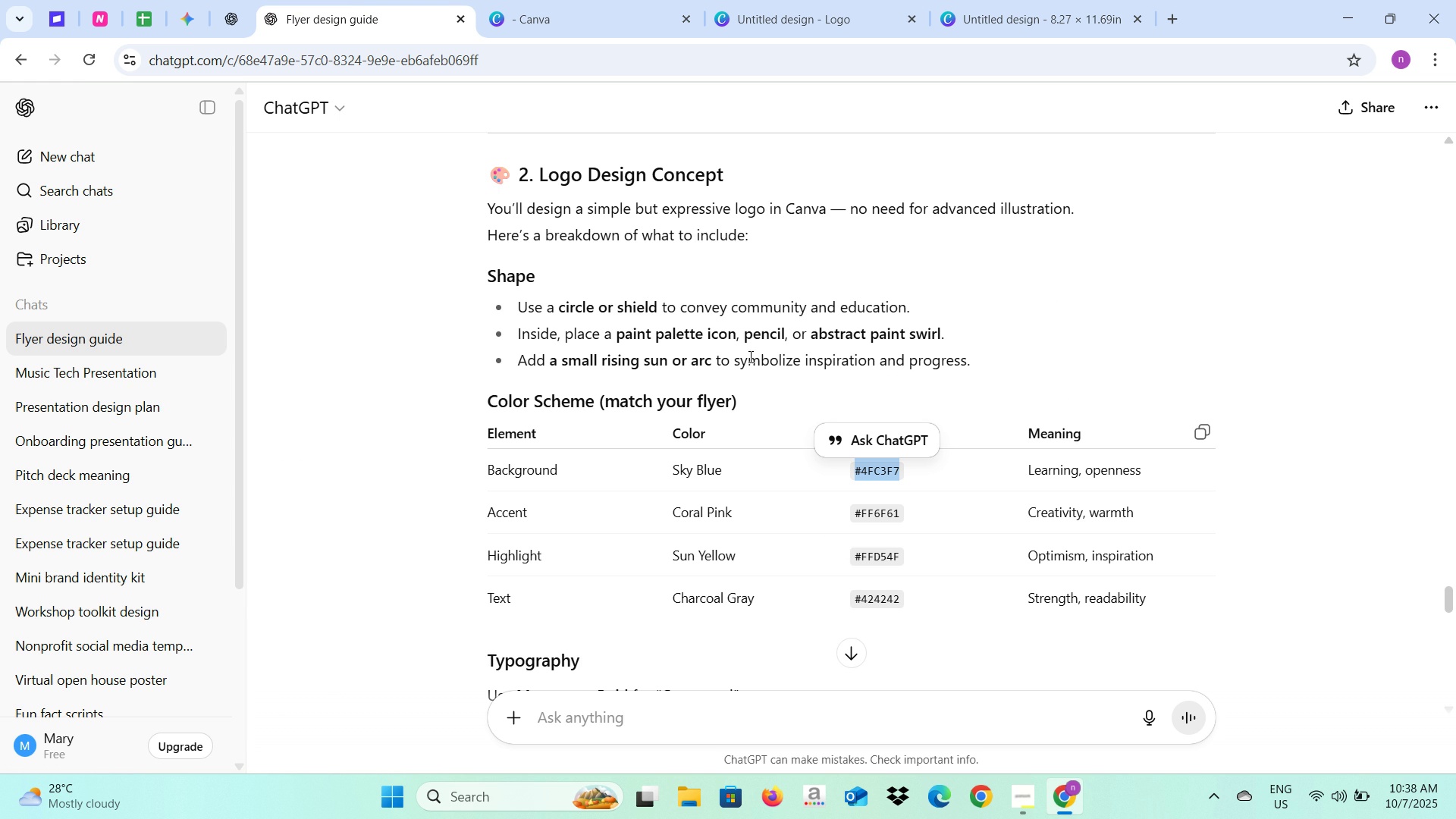 
wait(8.18)
 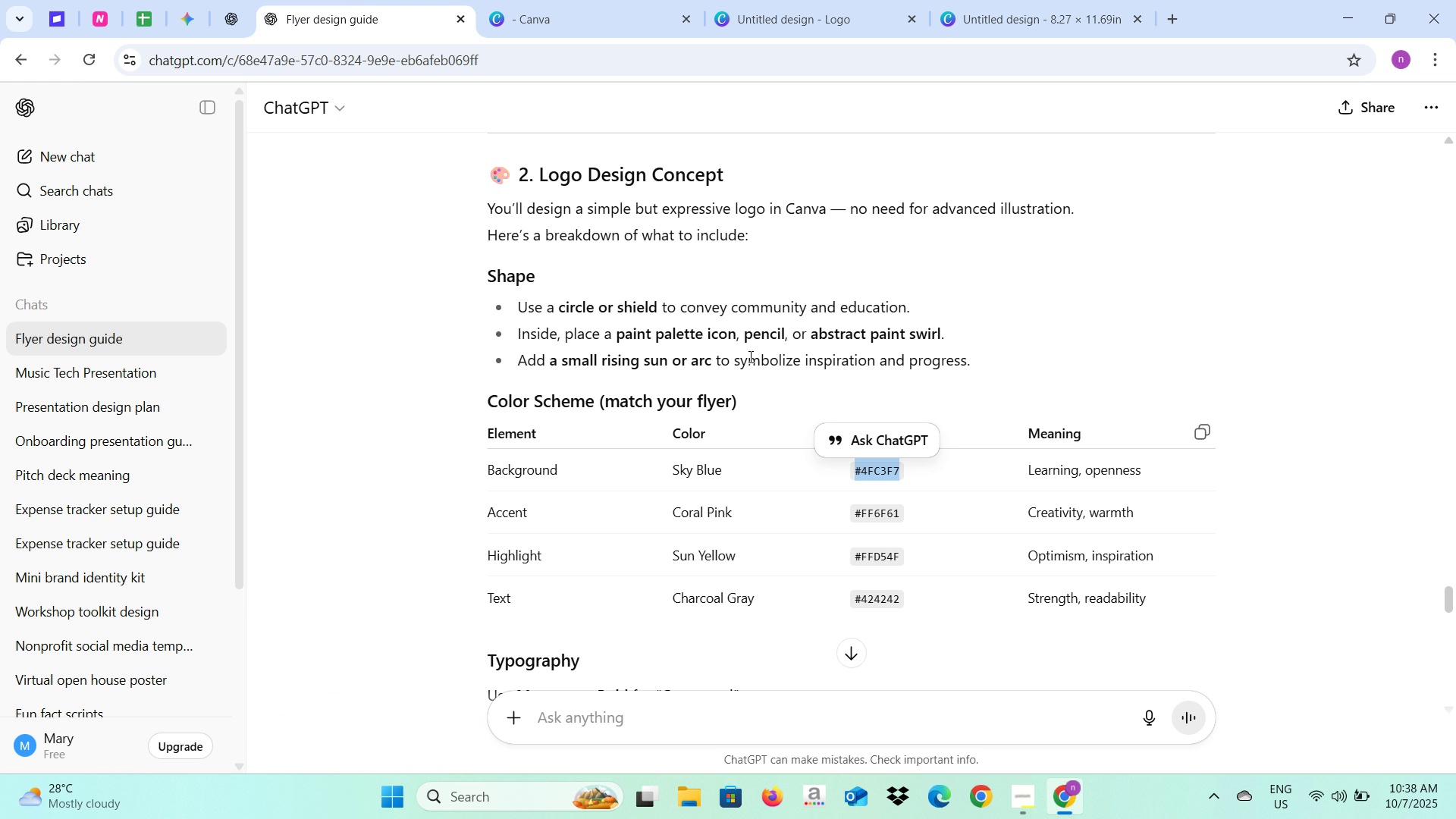 
scroll: coordinate [685, 325], scroll_direction: down, amount: 2.0
 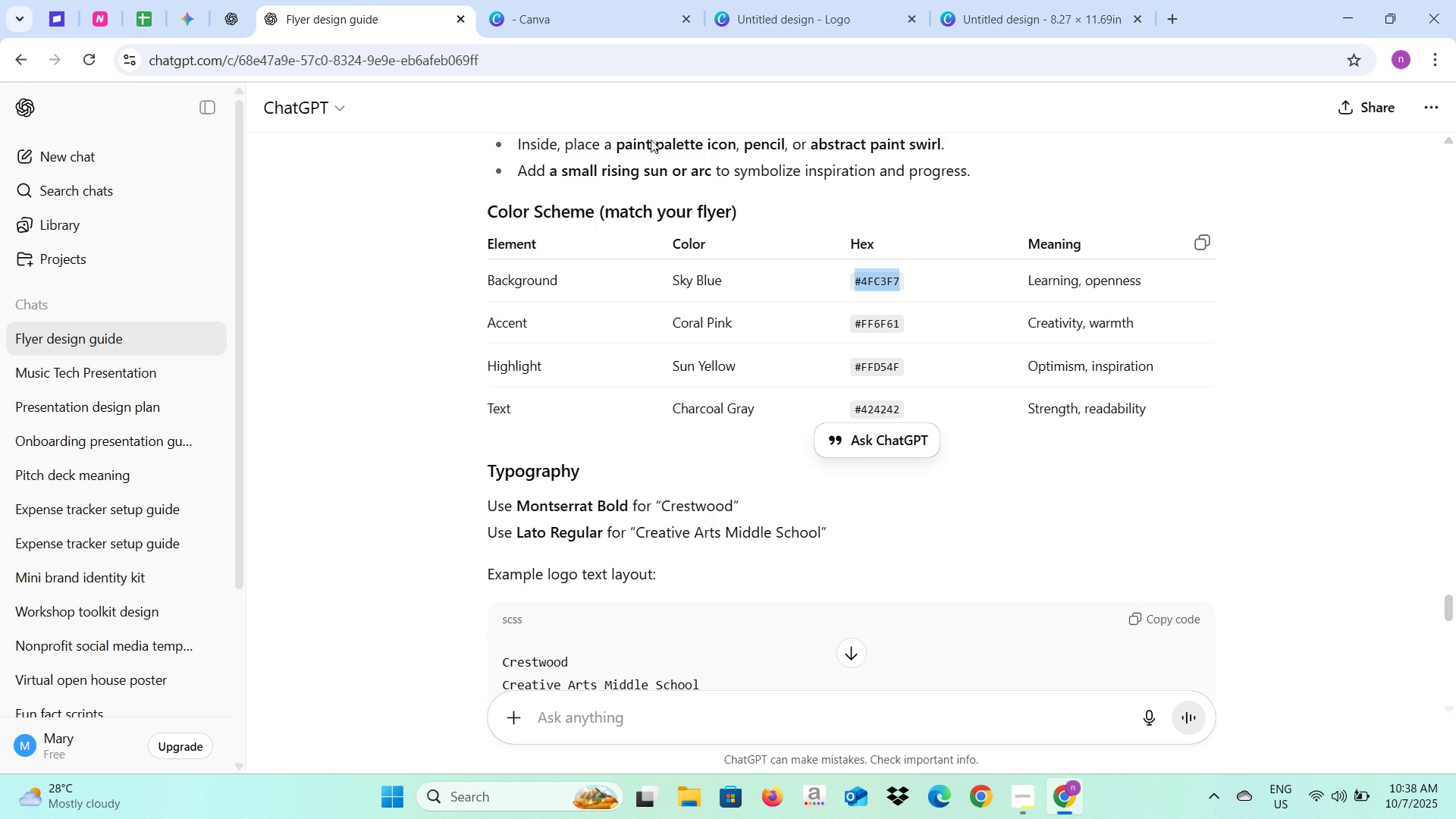 
left_click([752, 0])
 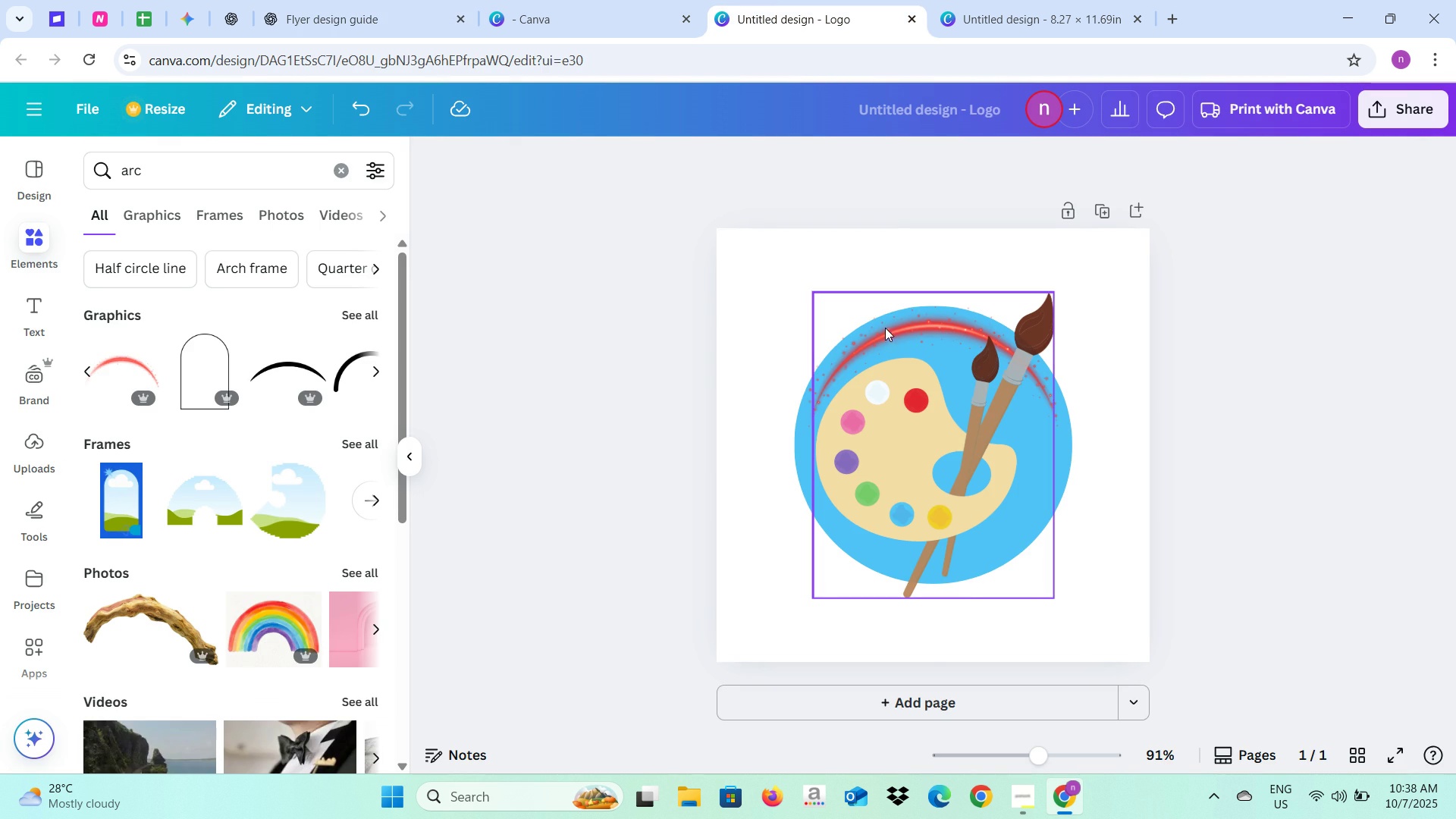 
left_click([885, 333])
 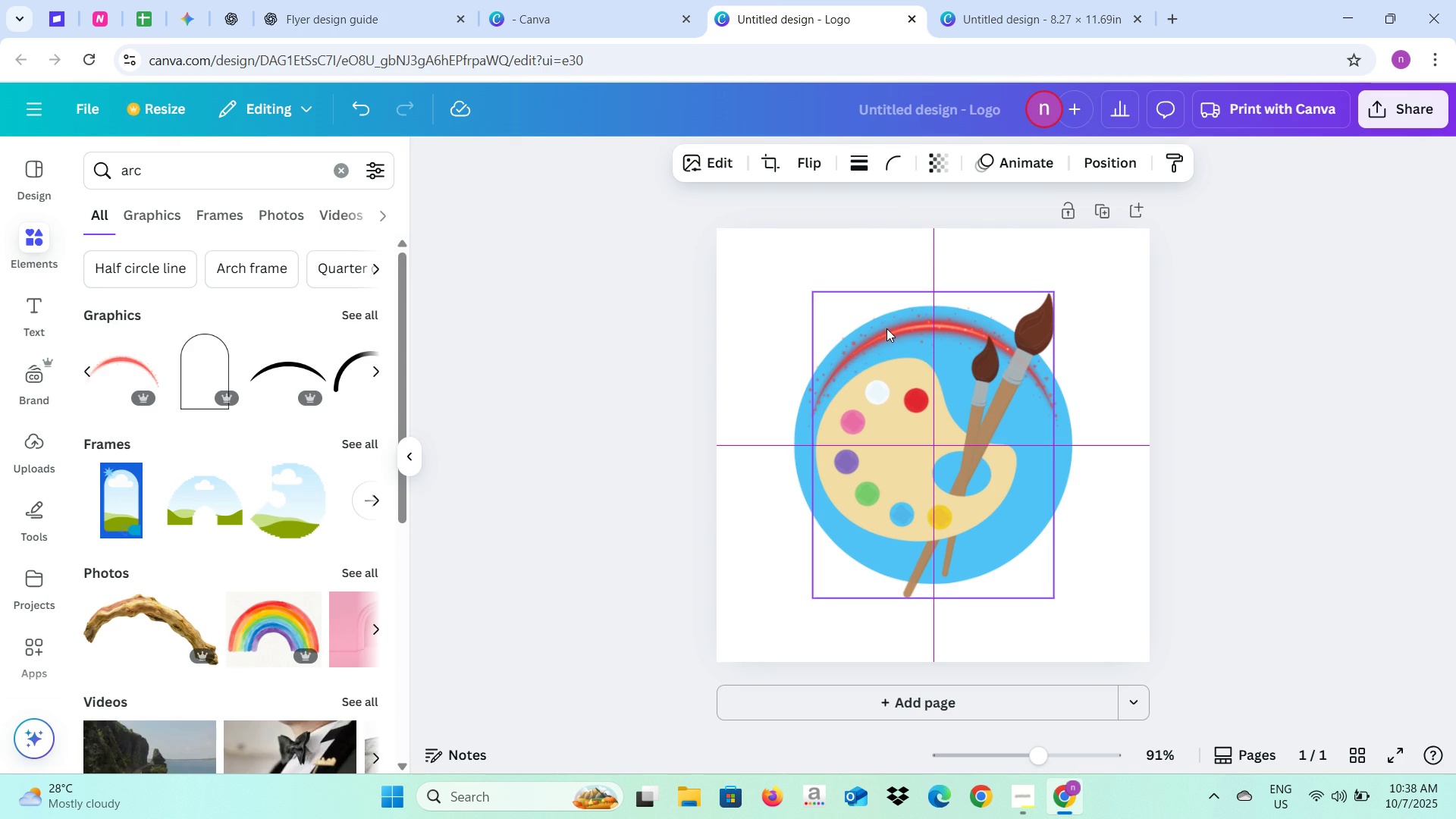 
left_click([782, 385])
 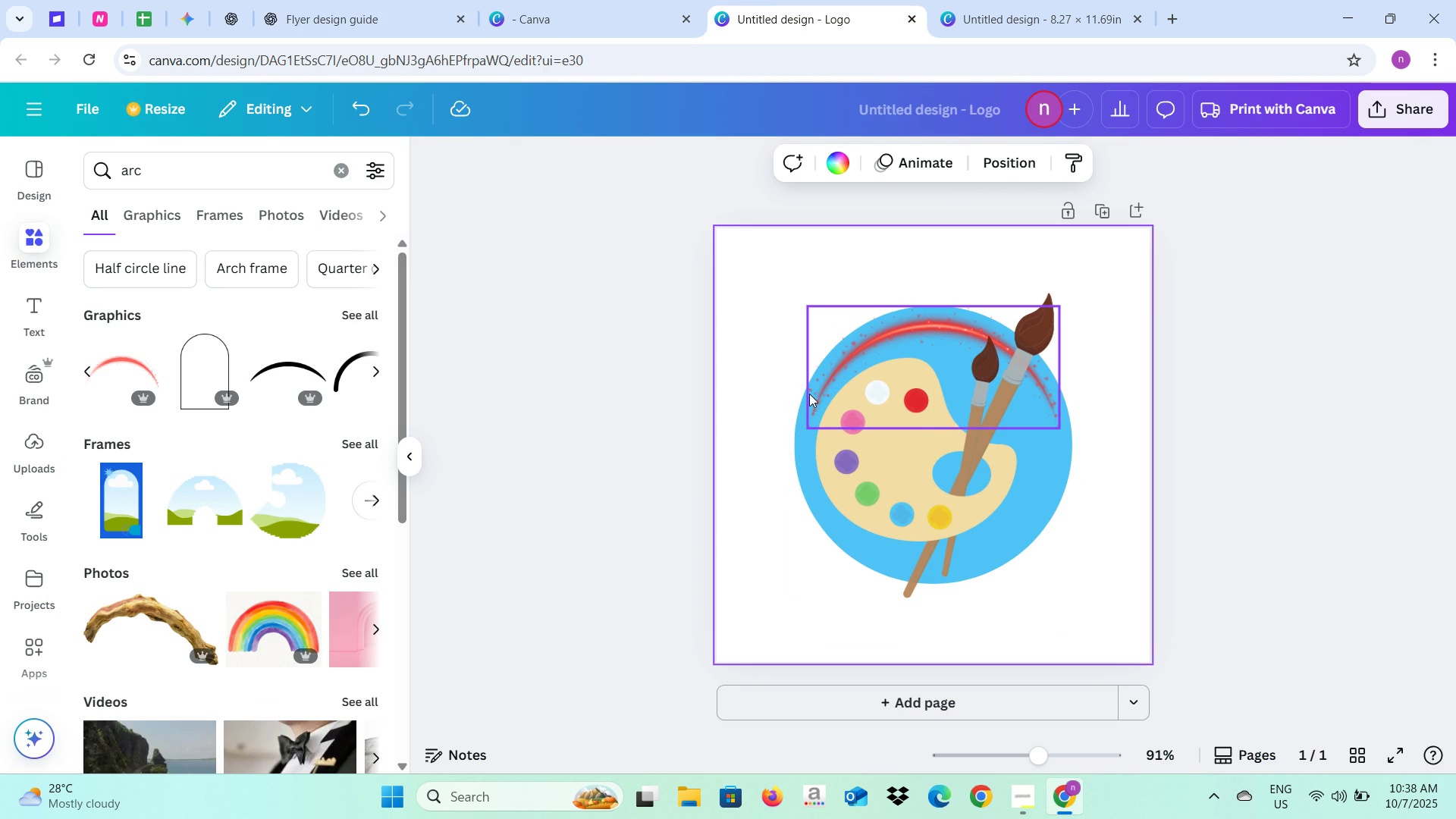 
left_click([809, 394])